 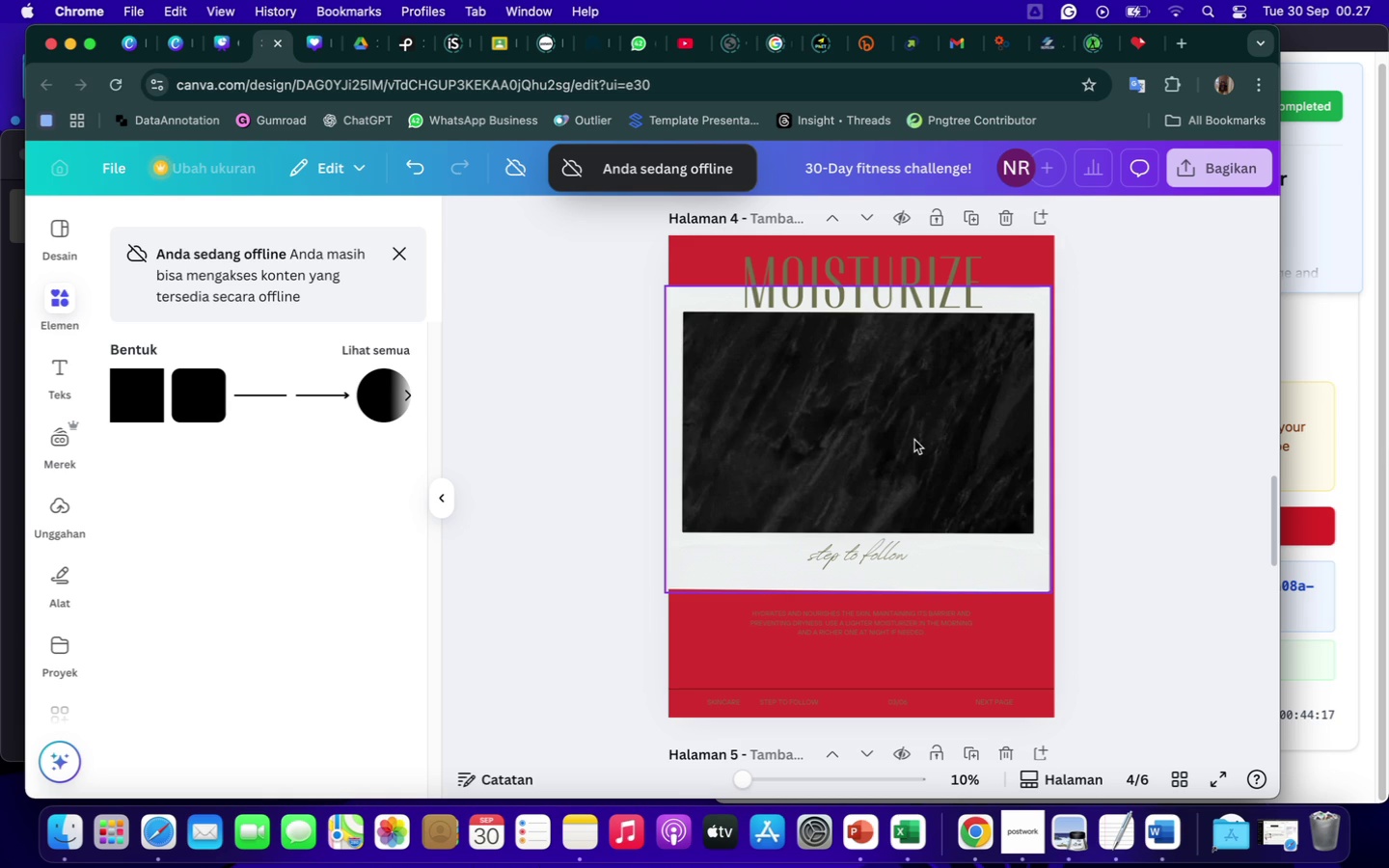 
key(Control+Z)
 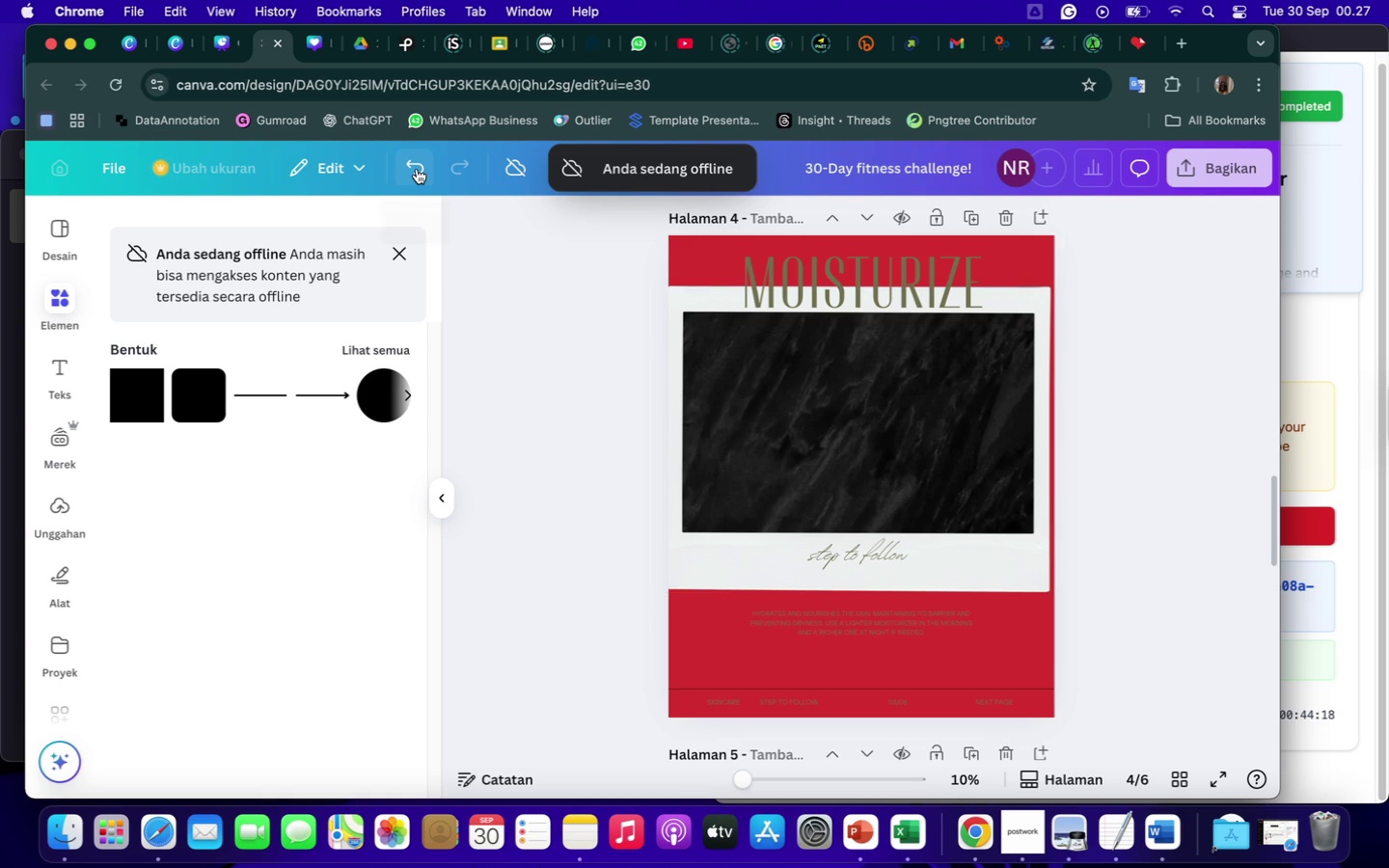 
left_click([418, 171])
 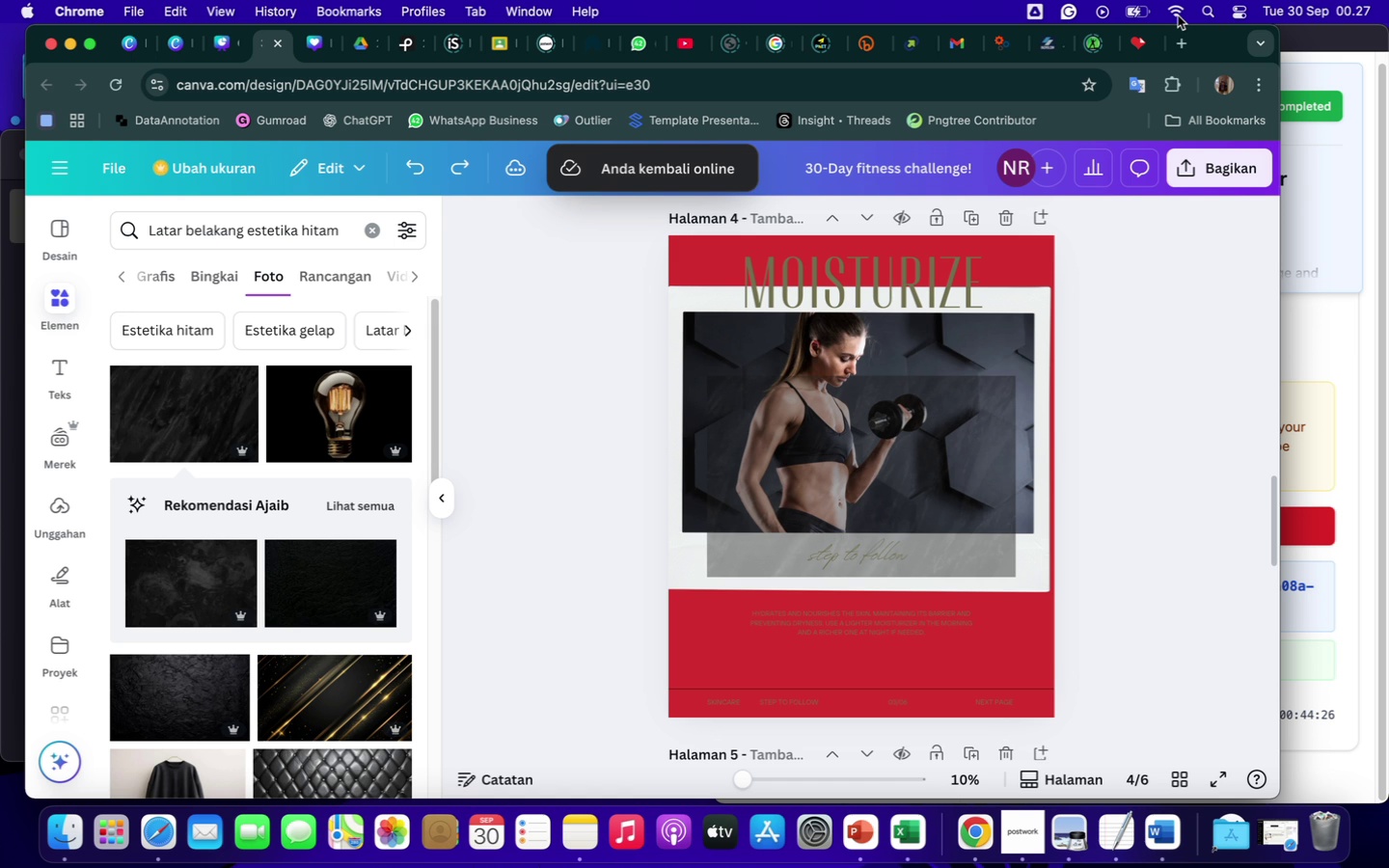 
wait(11.83)
 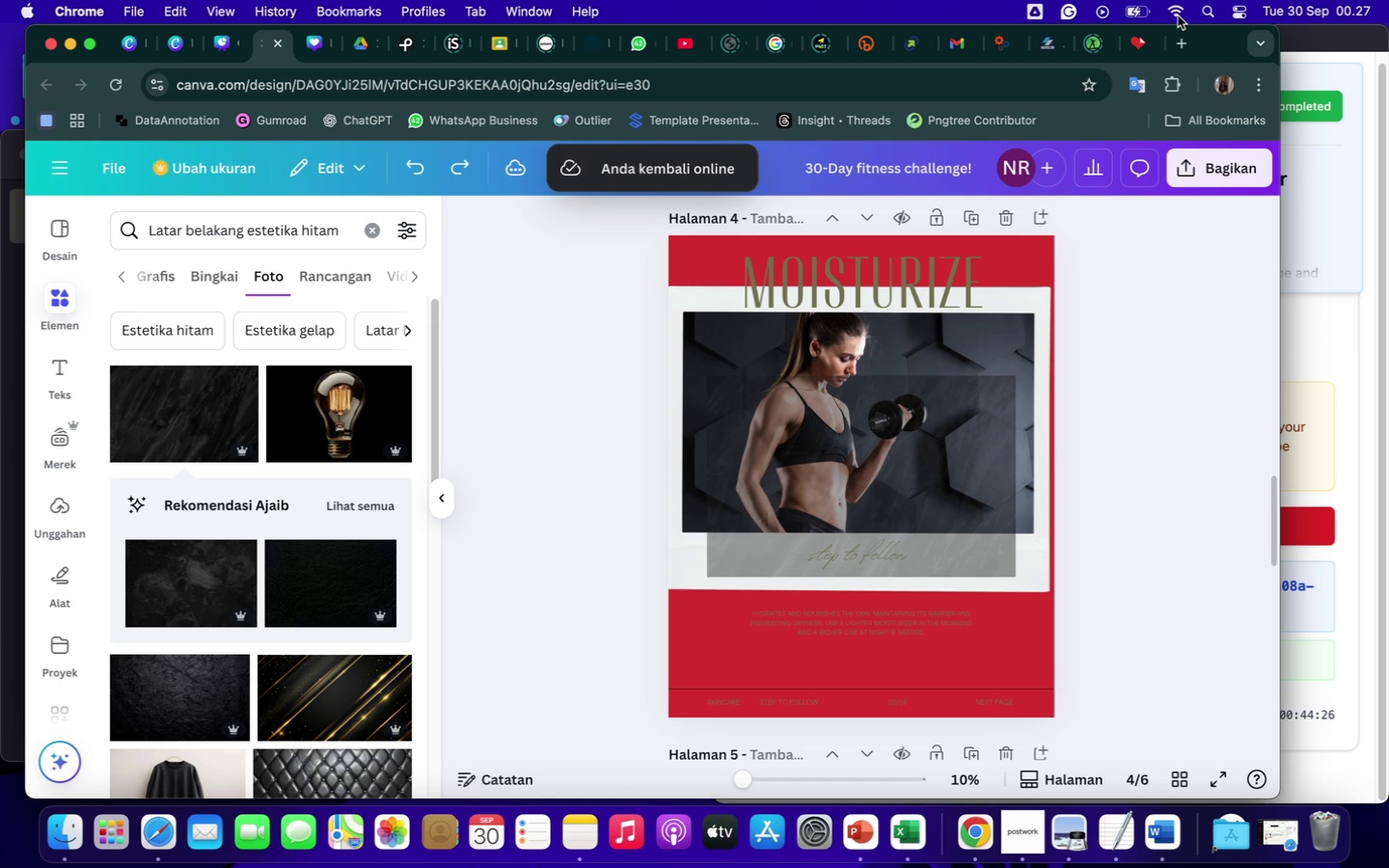 
right_click([1178, 15])
 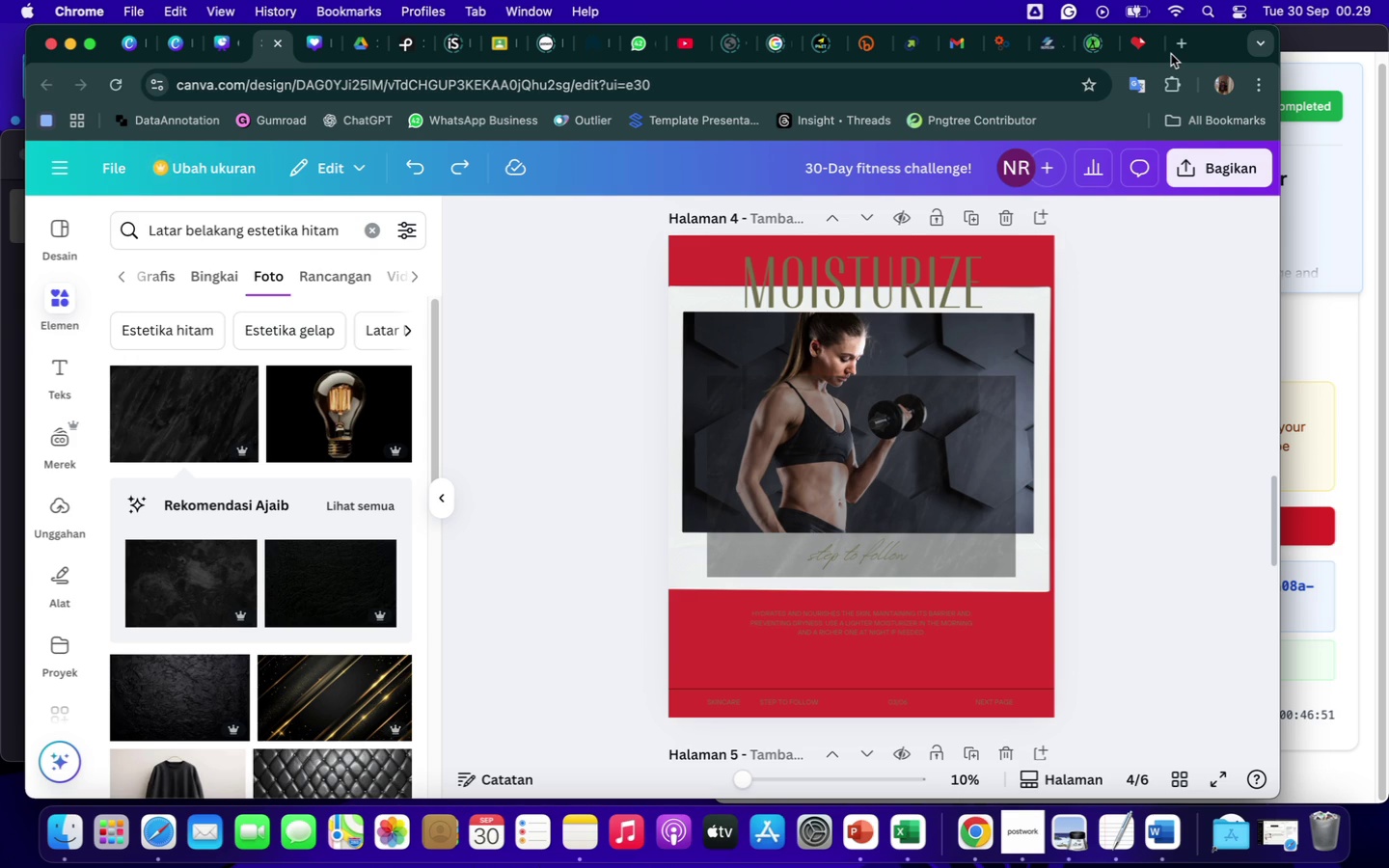 
wait(145.16)
 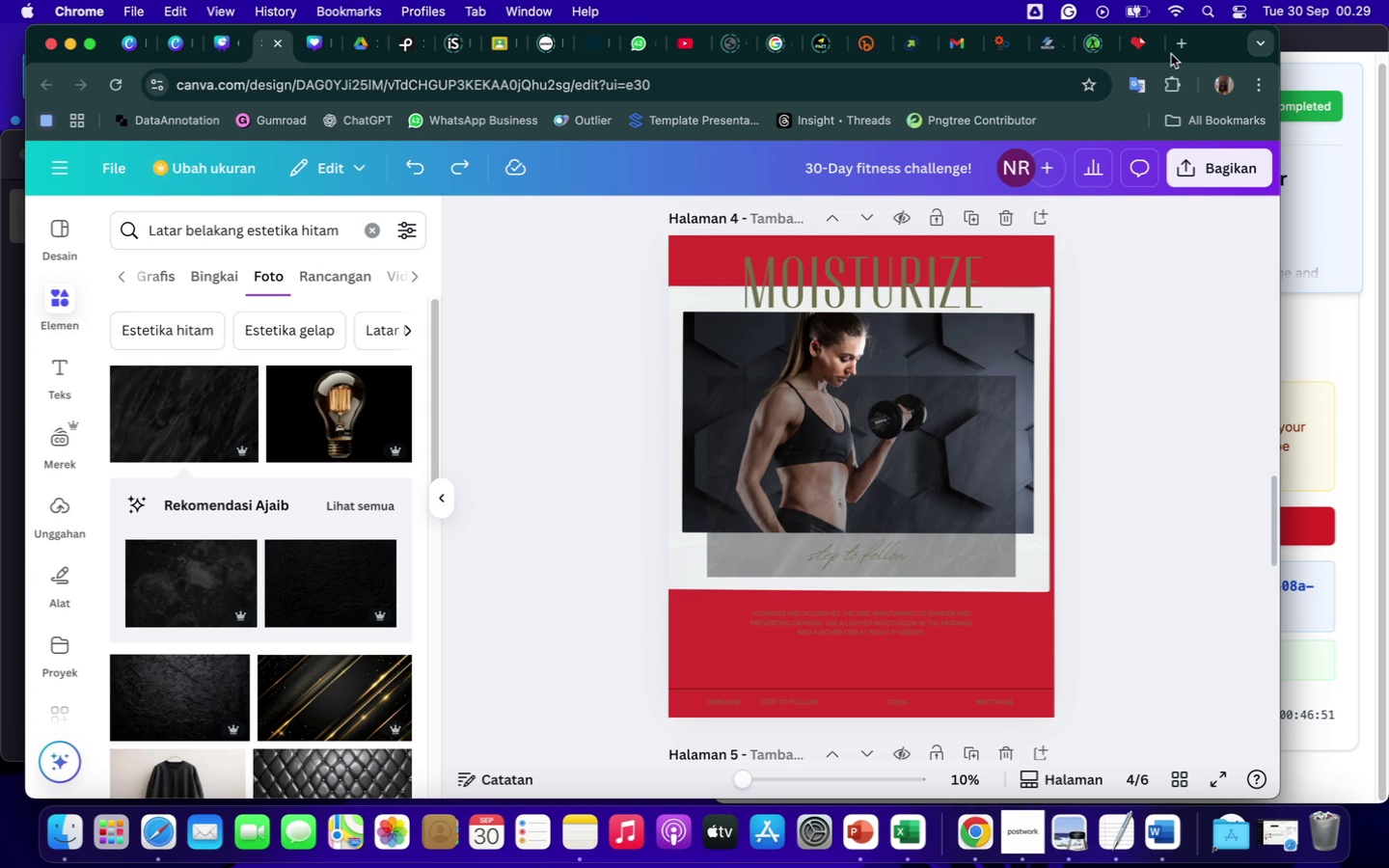 
left_click([919, 621])
 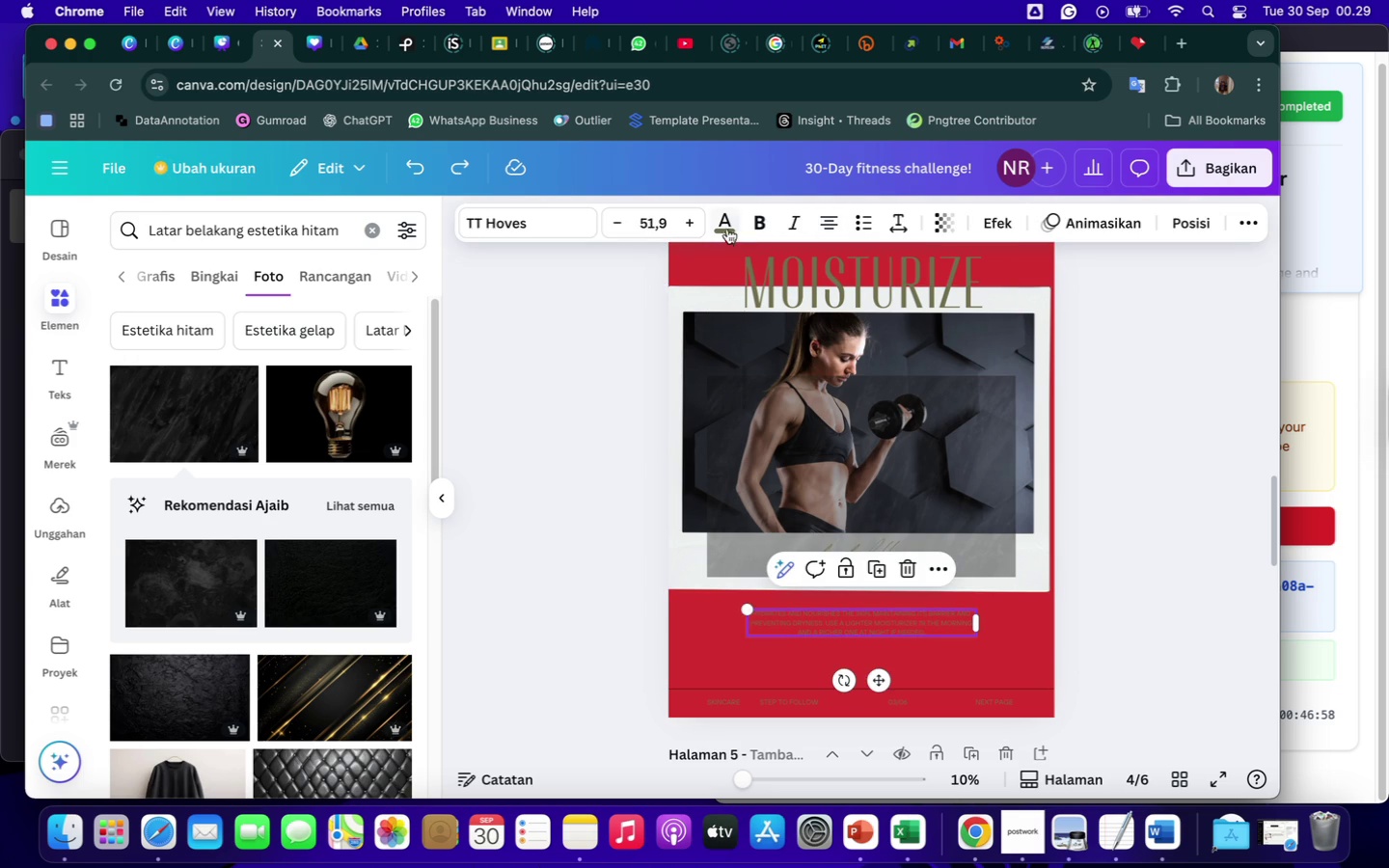 
left_click([723, 230])
 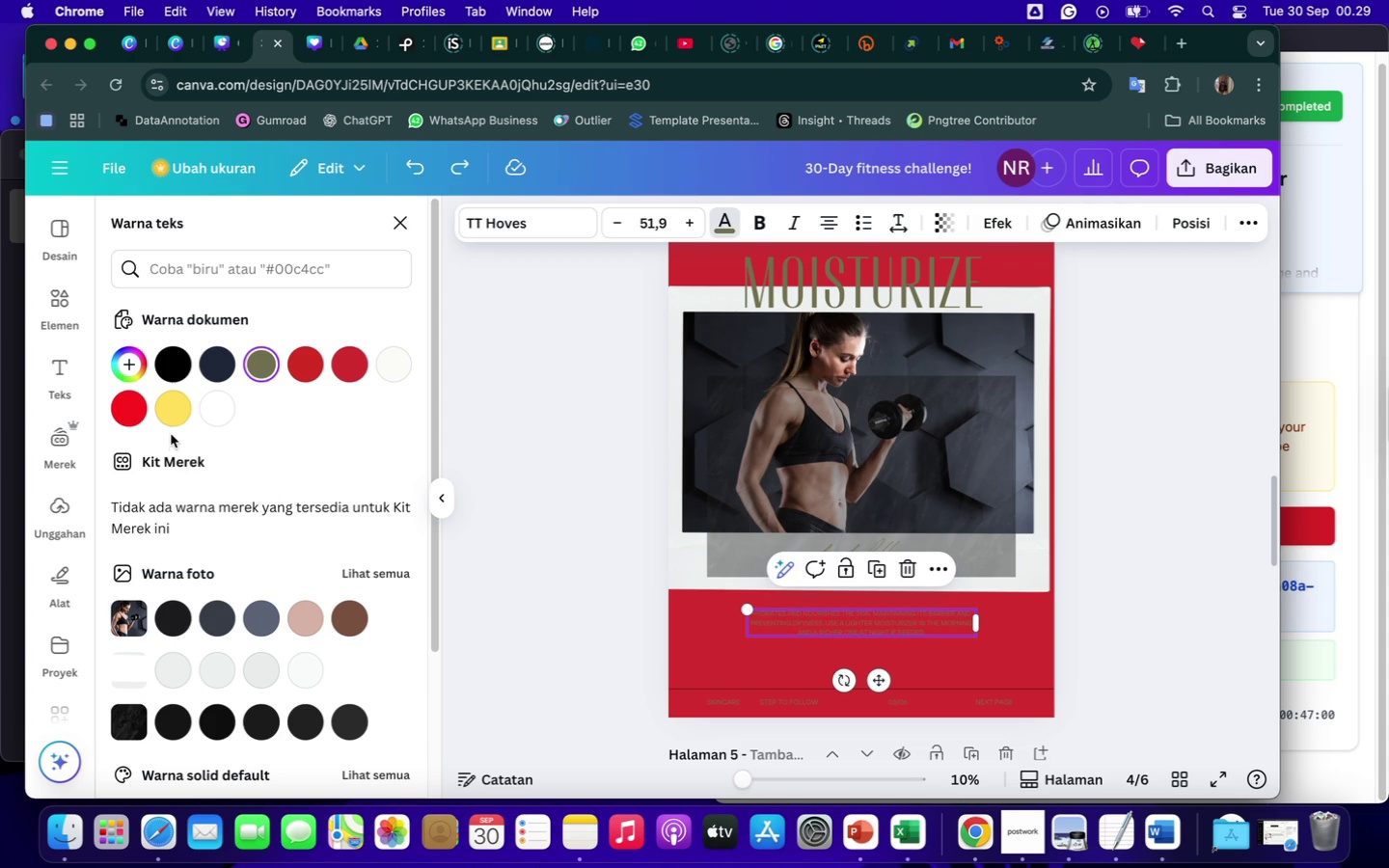 
left_click([175, 406])
 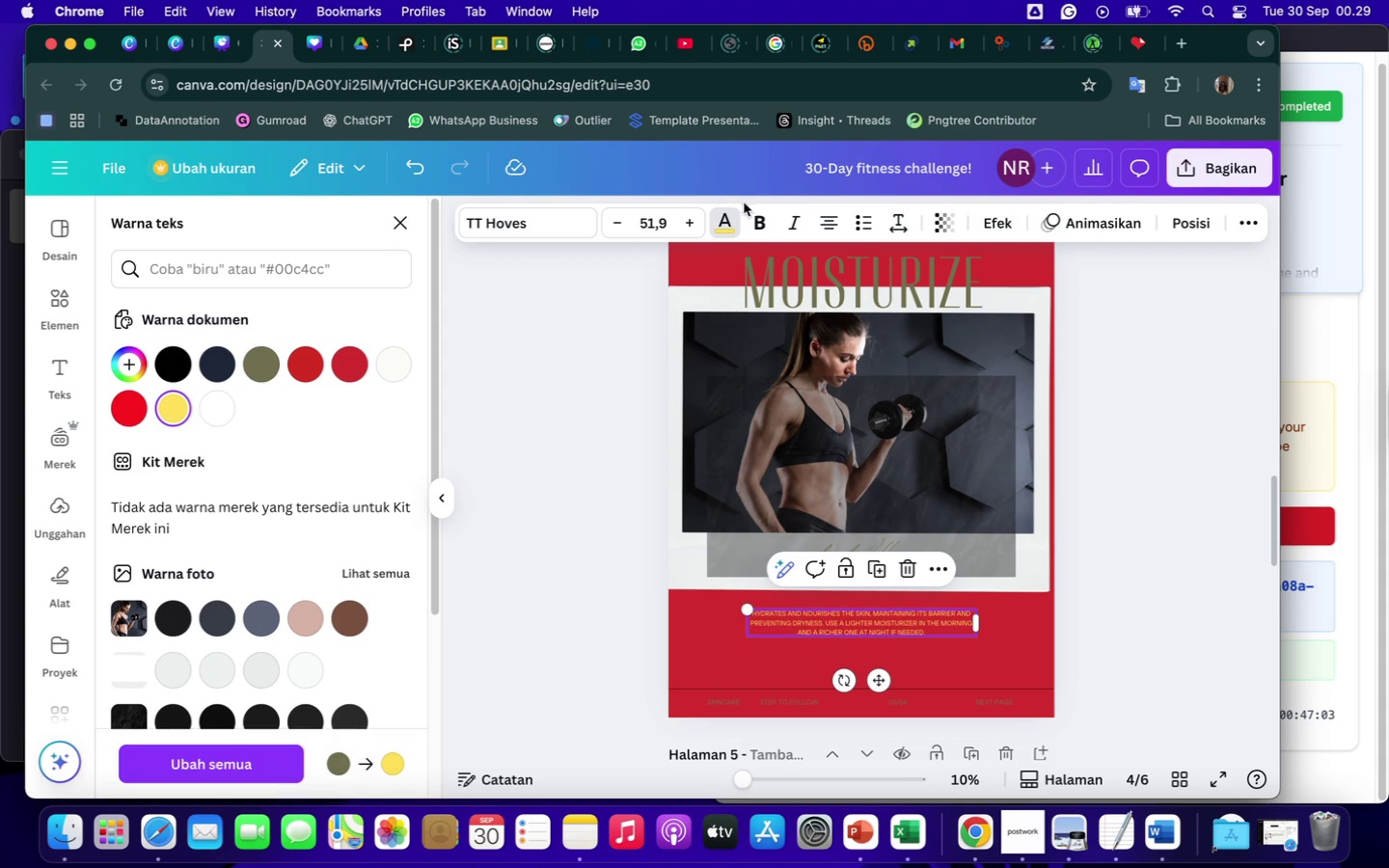 
left_click([759, 224])